 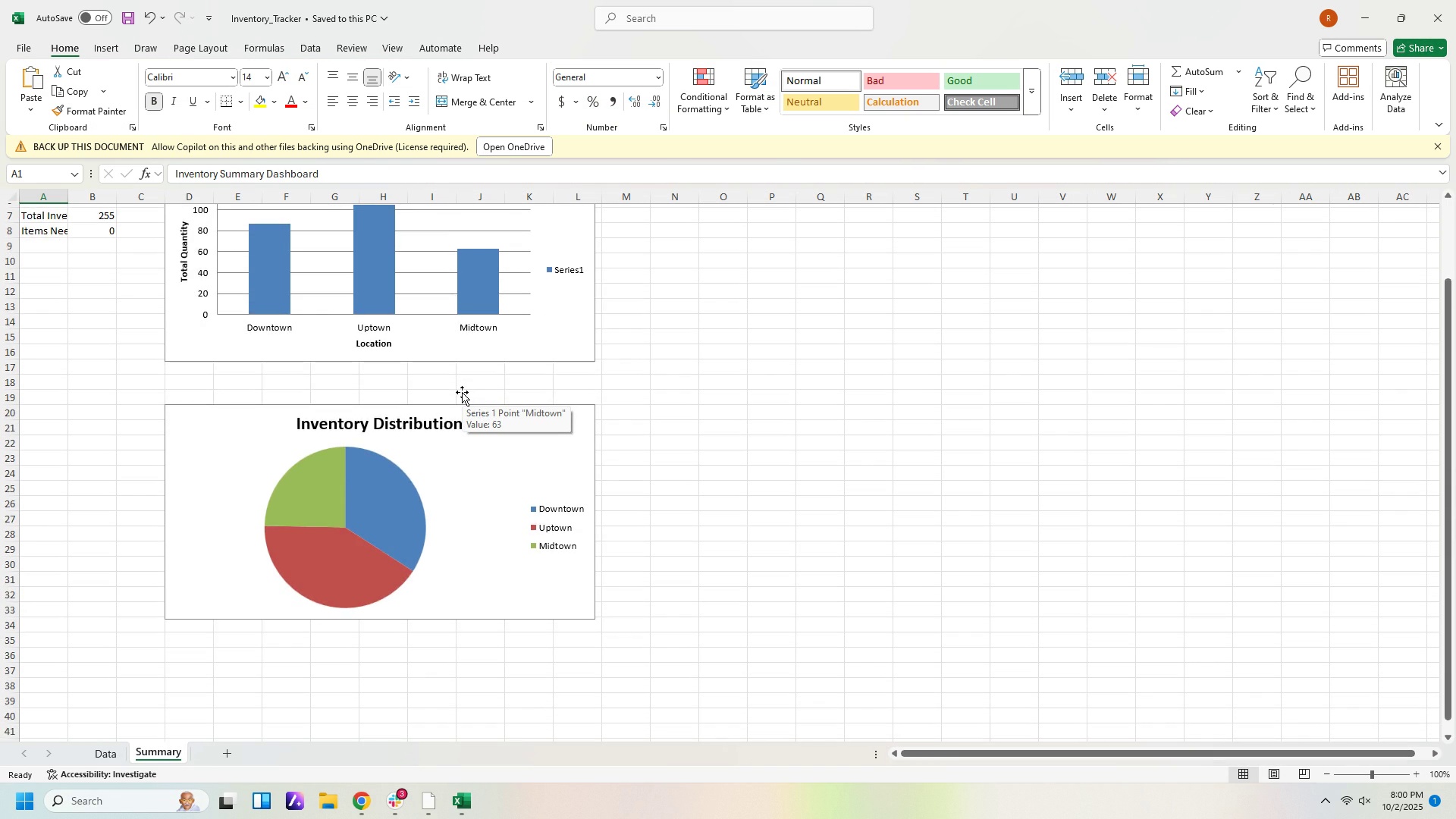 
scroll: coordinate [462, 392], scroll_direction: up, amount: 3.0
 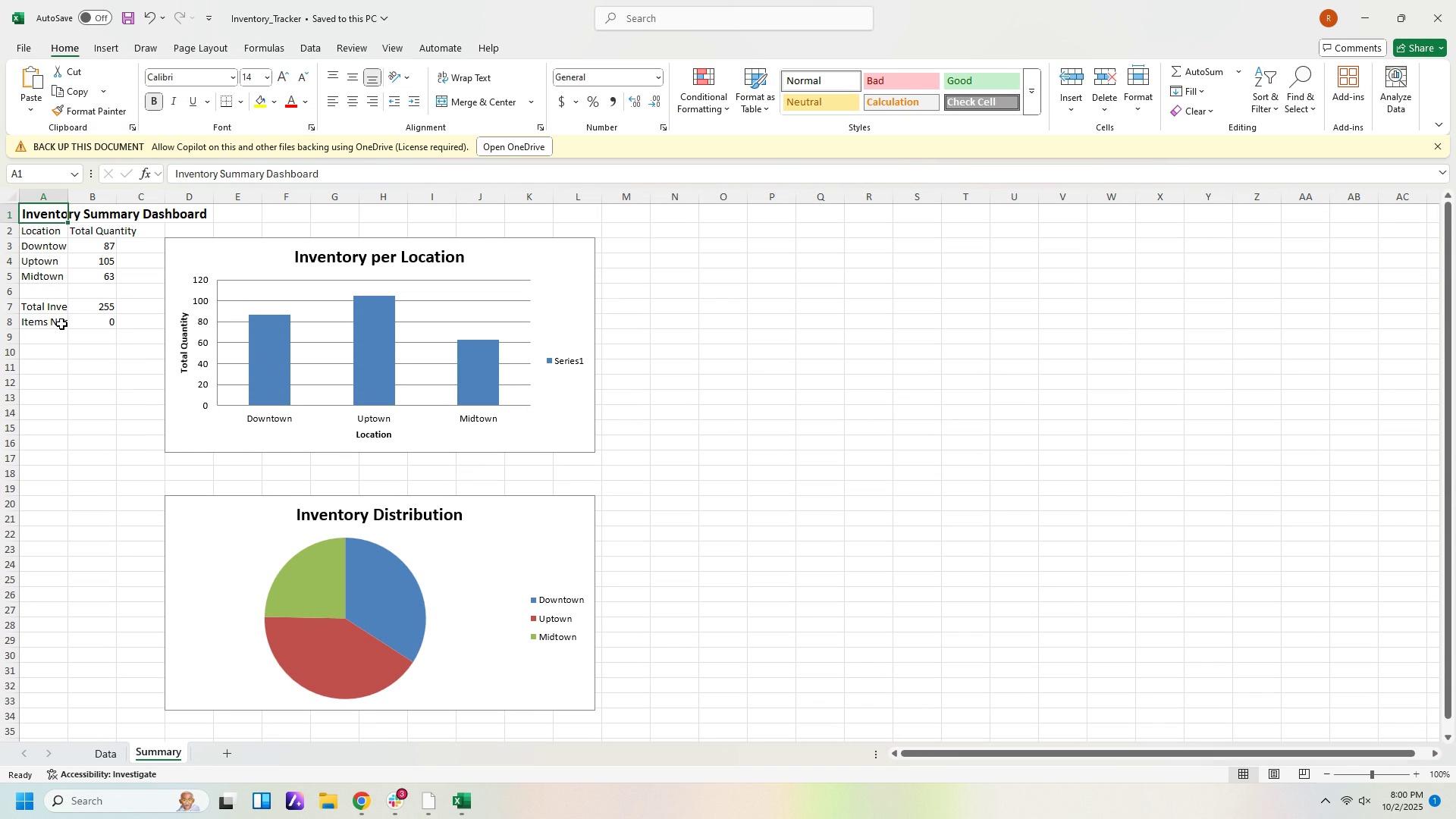 
left_click([60, 324])
 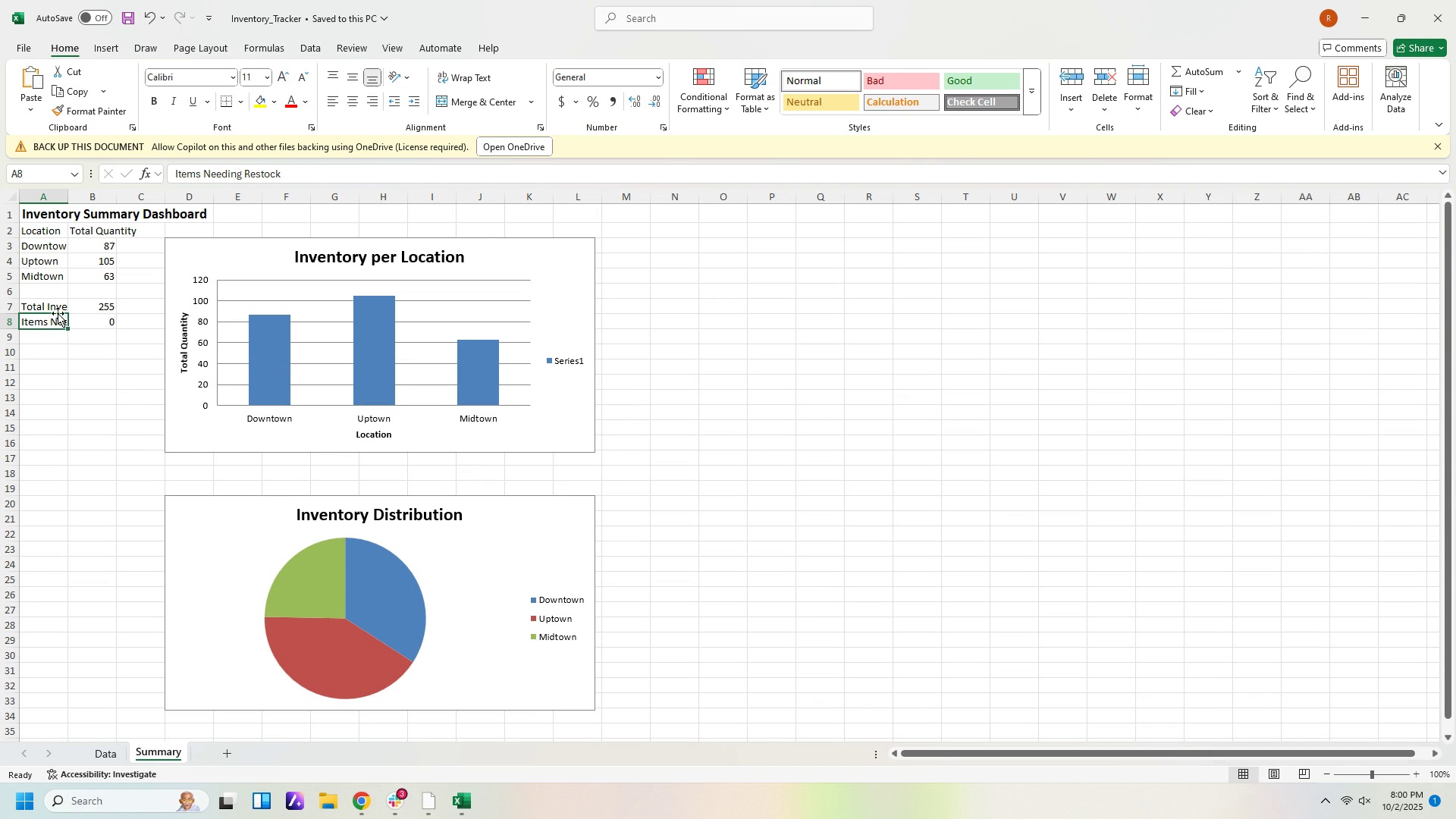 
left_click([56, 306])
 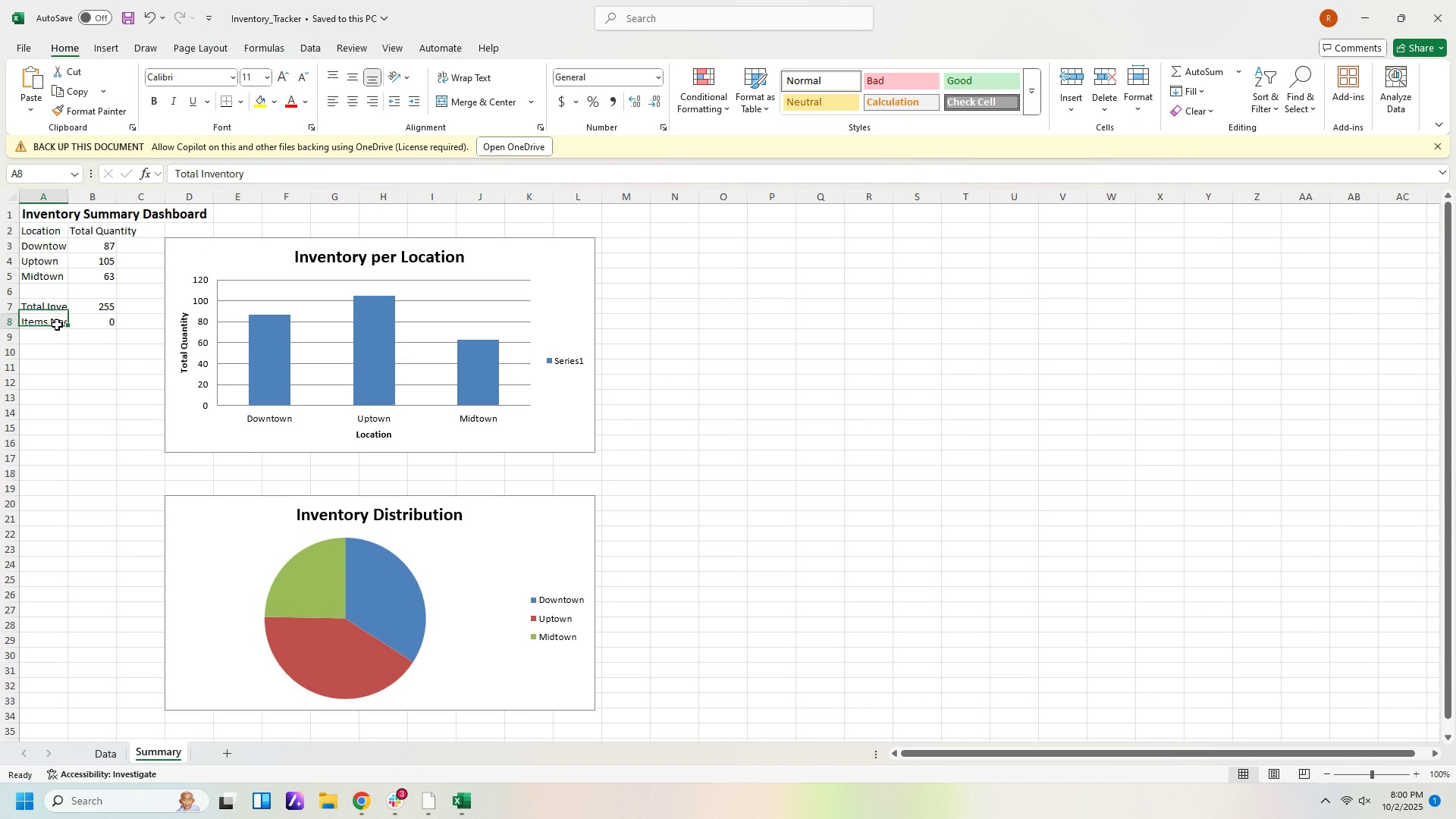 
left_click([57, 325])
 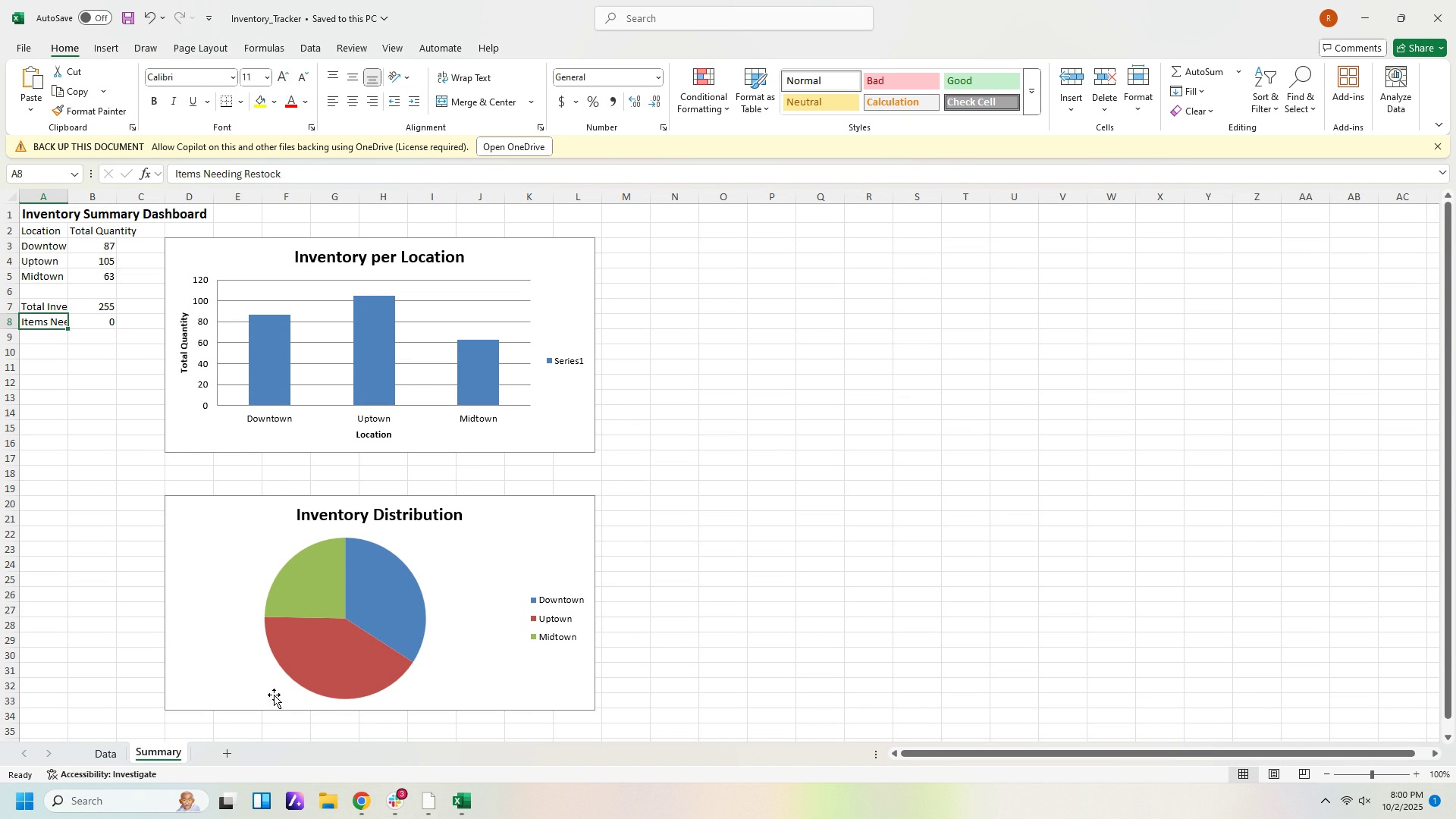 
left_click([105, 760])
 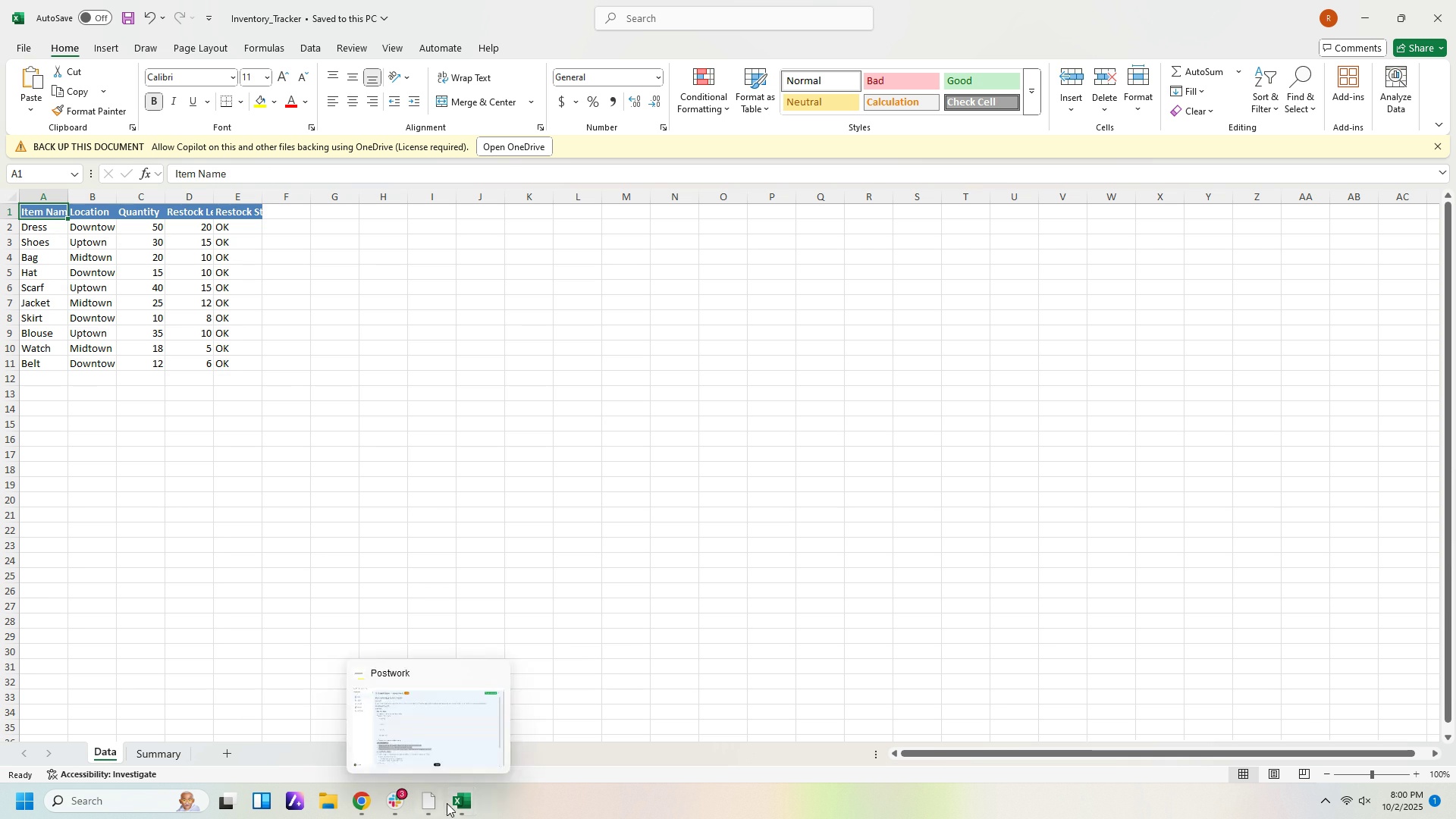 
left_click([470, 805])
 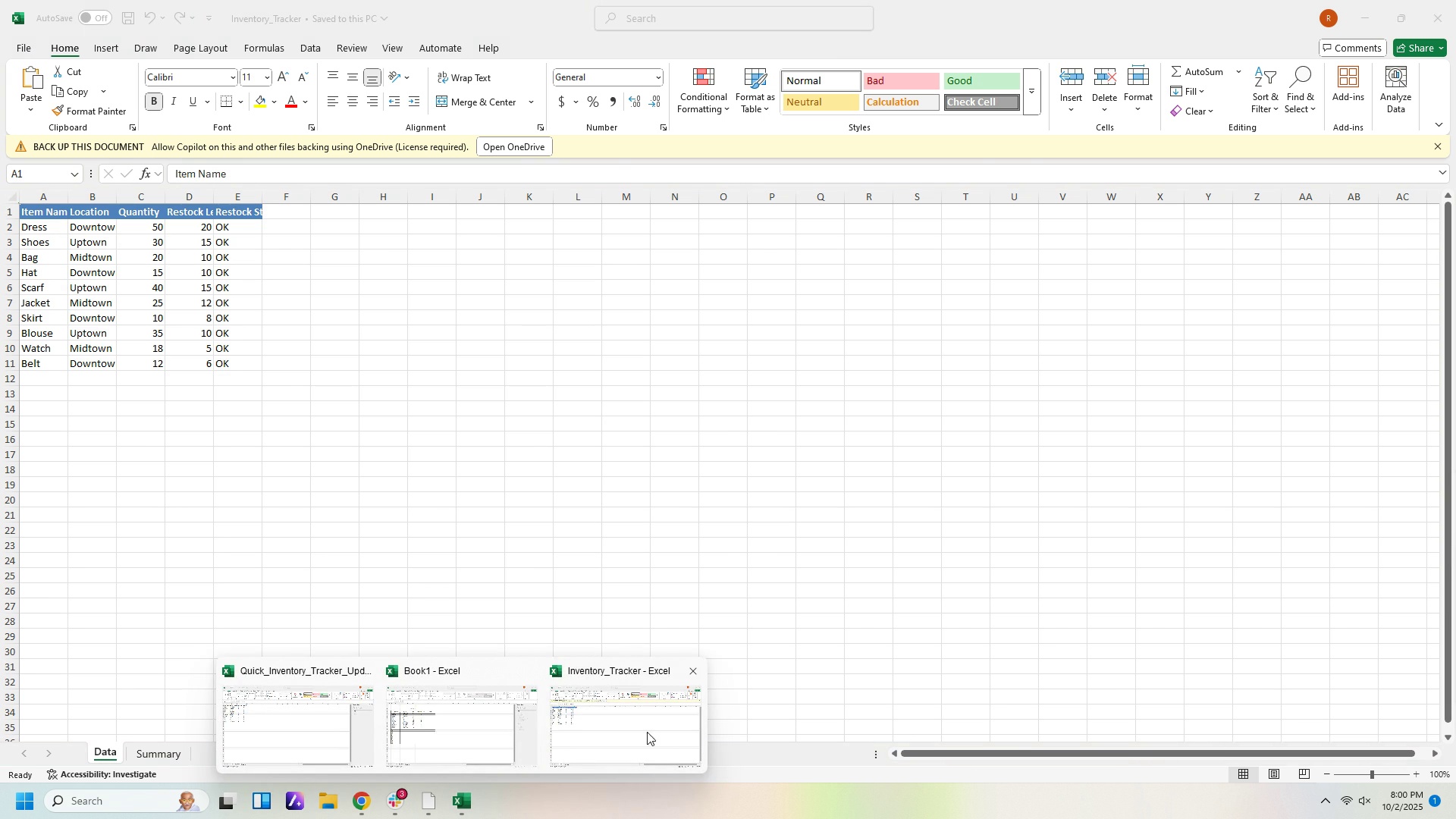 
left_click([488, 714])
 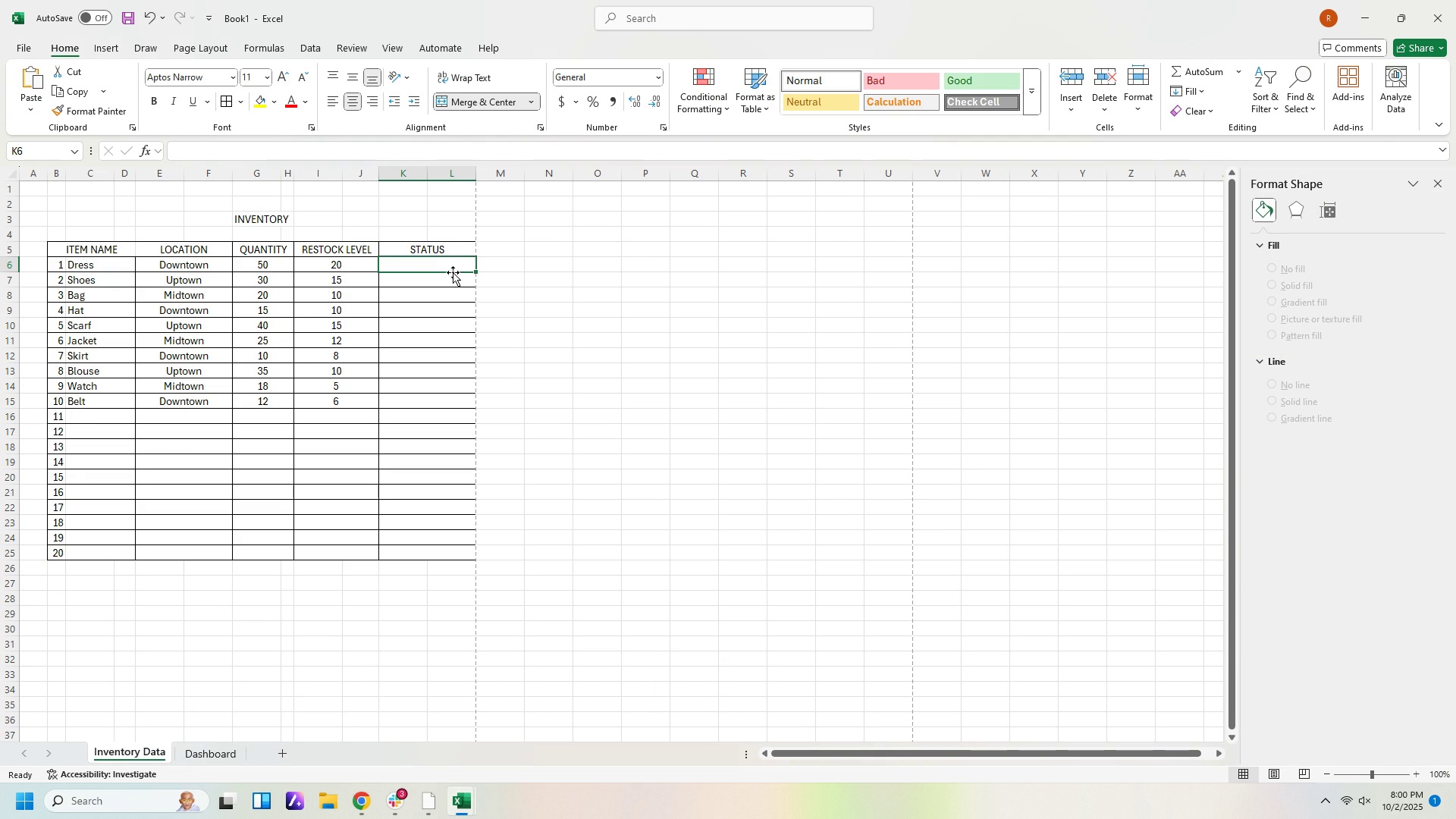 
left_click([450, 263])